 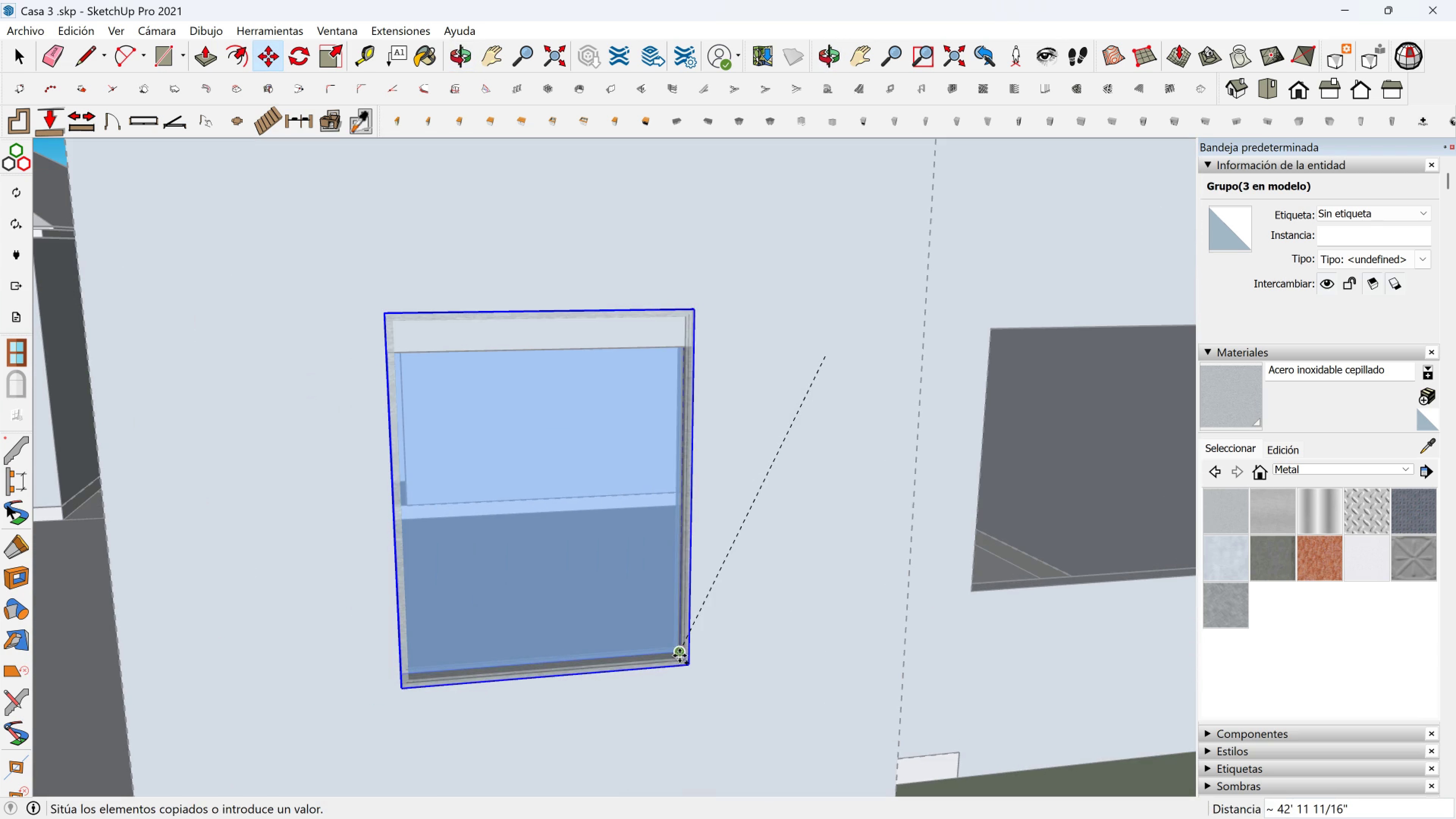 
scroll: coordinate [674, 646], scroll_direction: up, amount: 5.0
 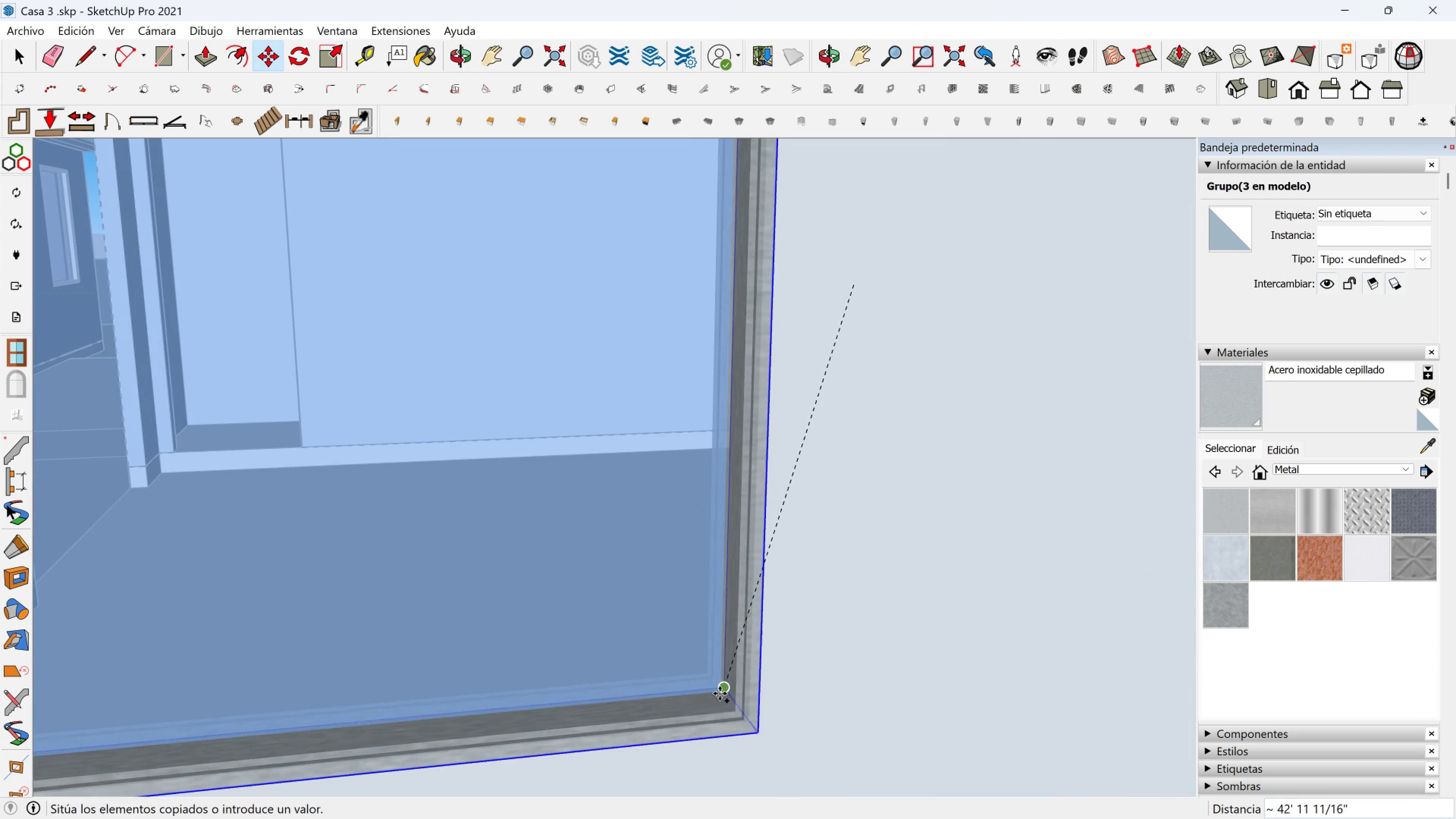 
left_click([720, 693])
 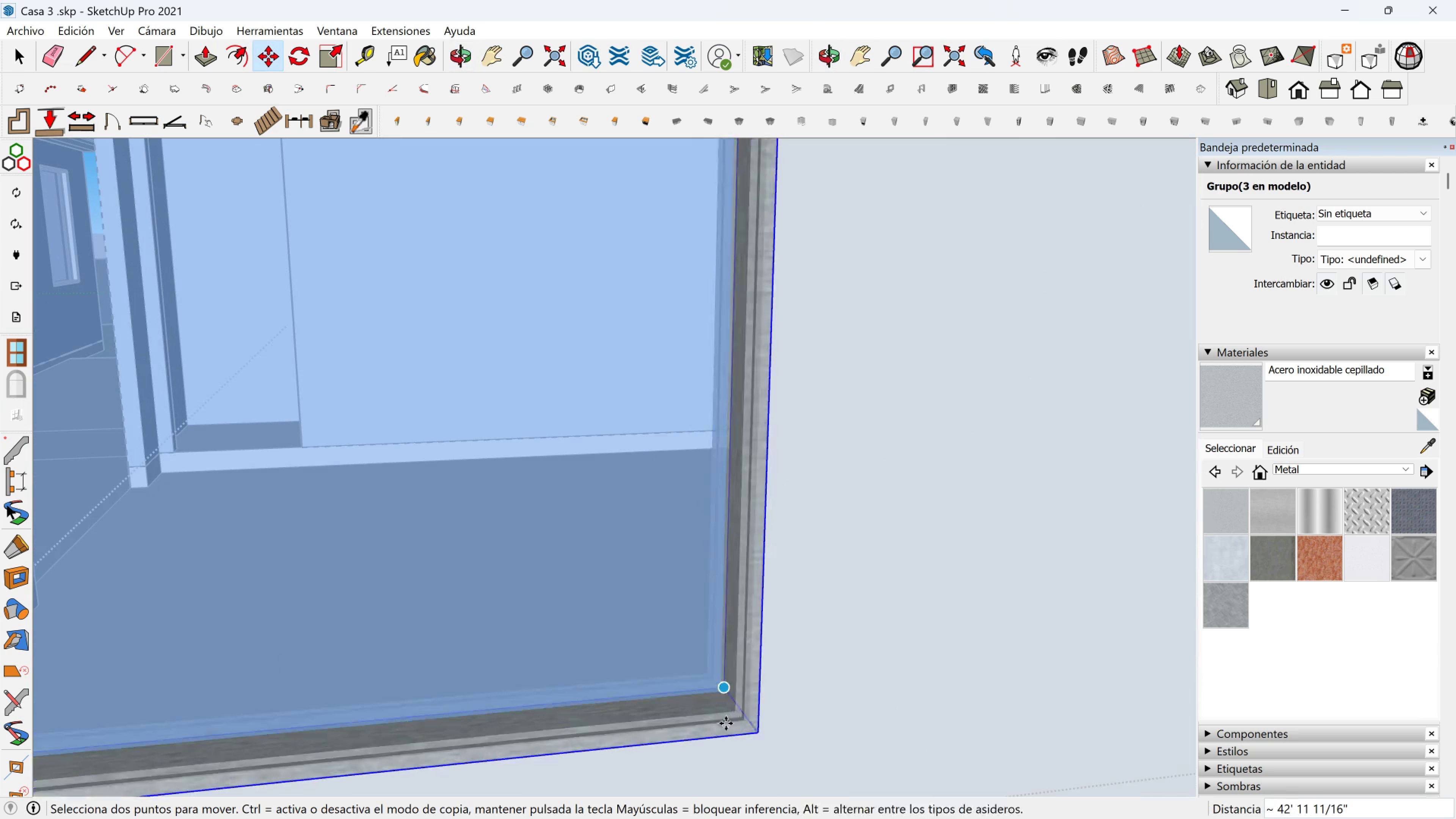 
scroll: coordinate [726, 723], scroll_direction: down, amount: 1.0
 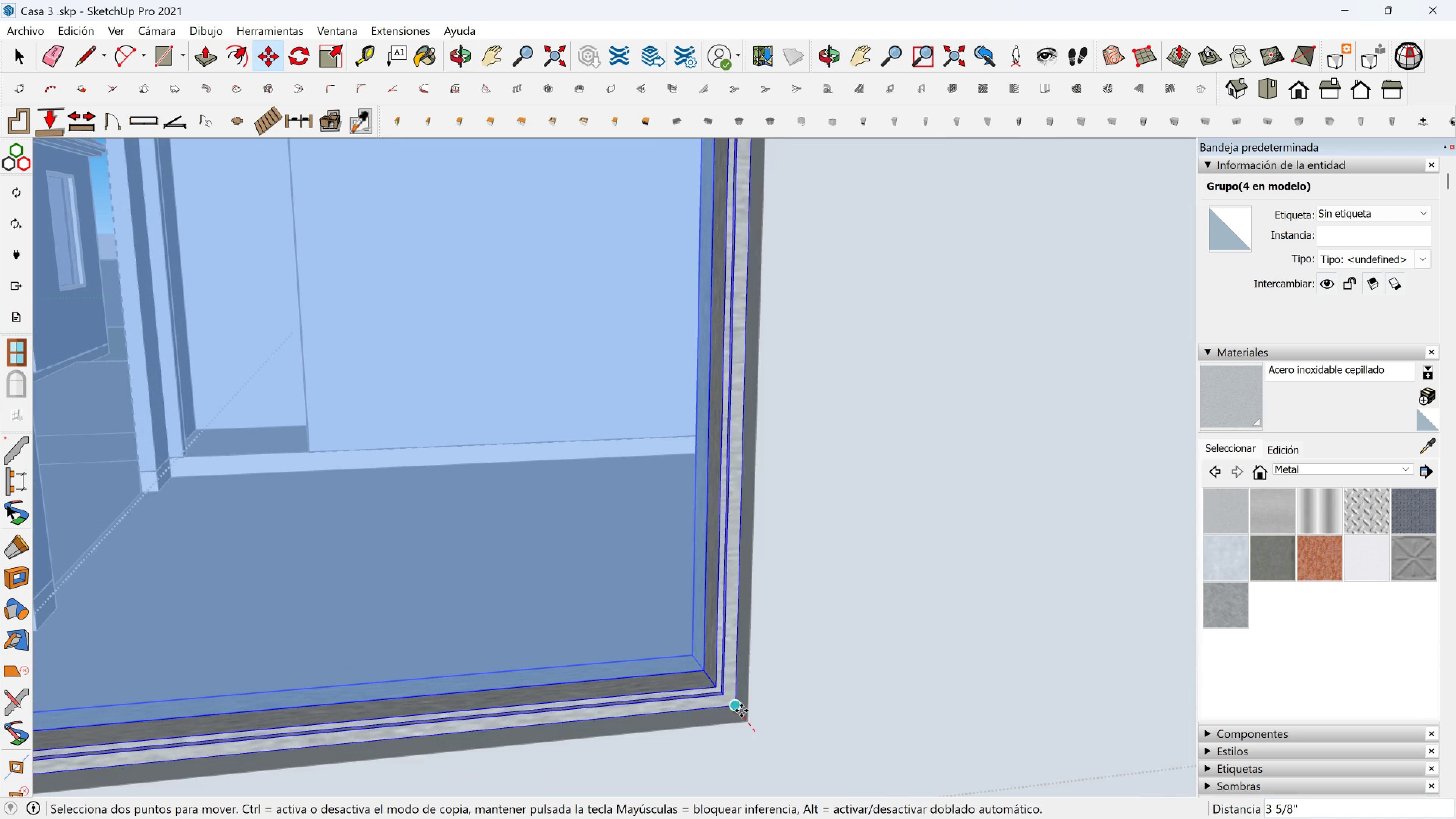 
left_click([745, 717])
 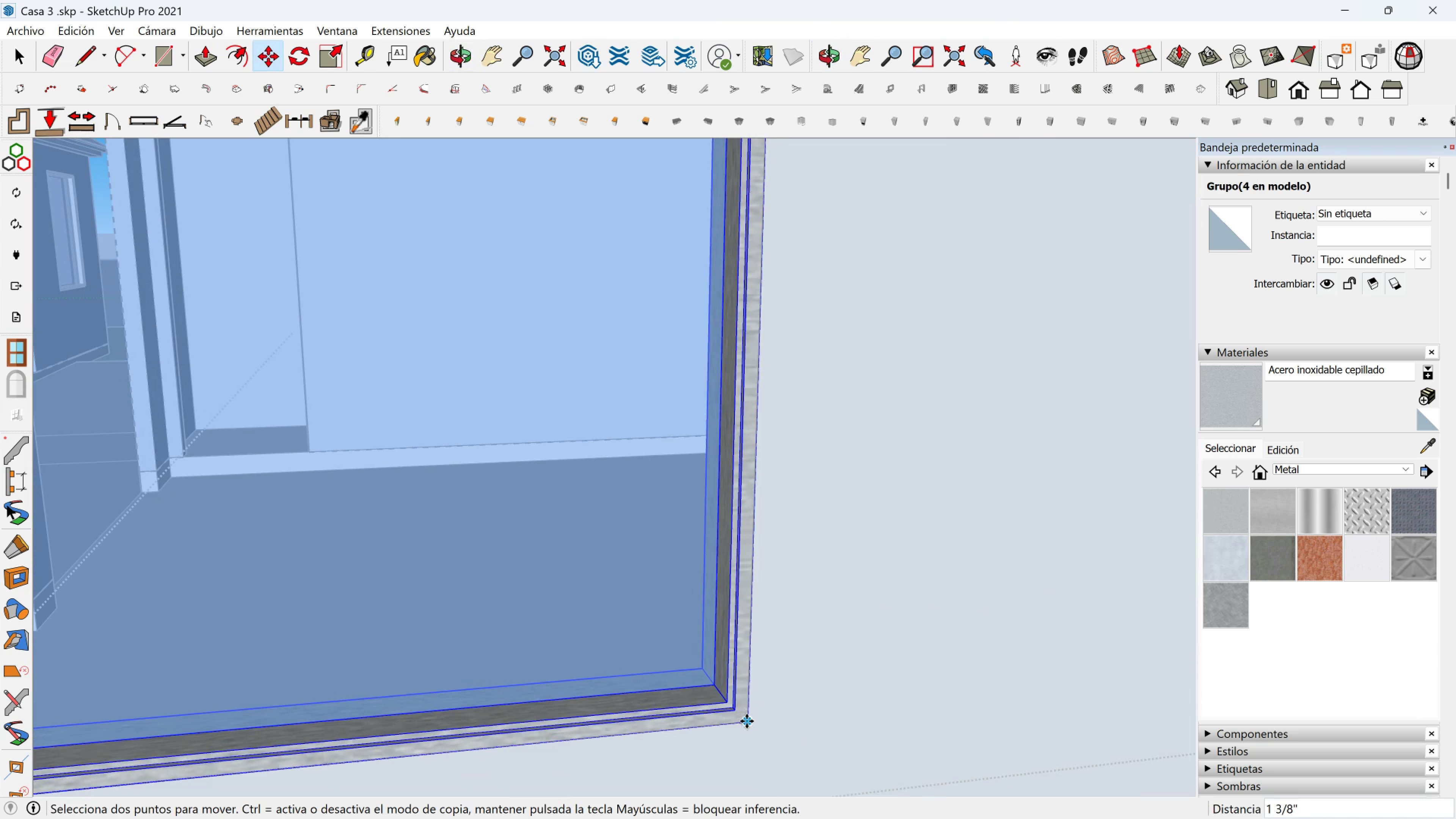 
left_click([747, 721])
 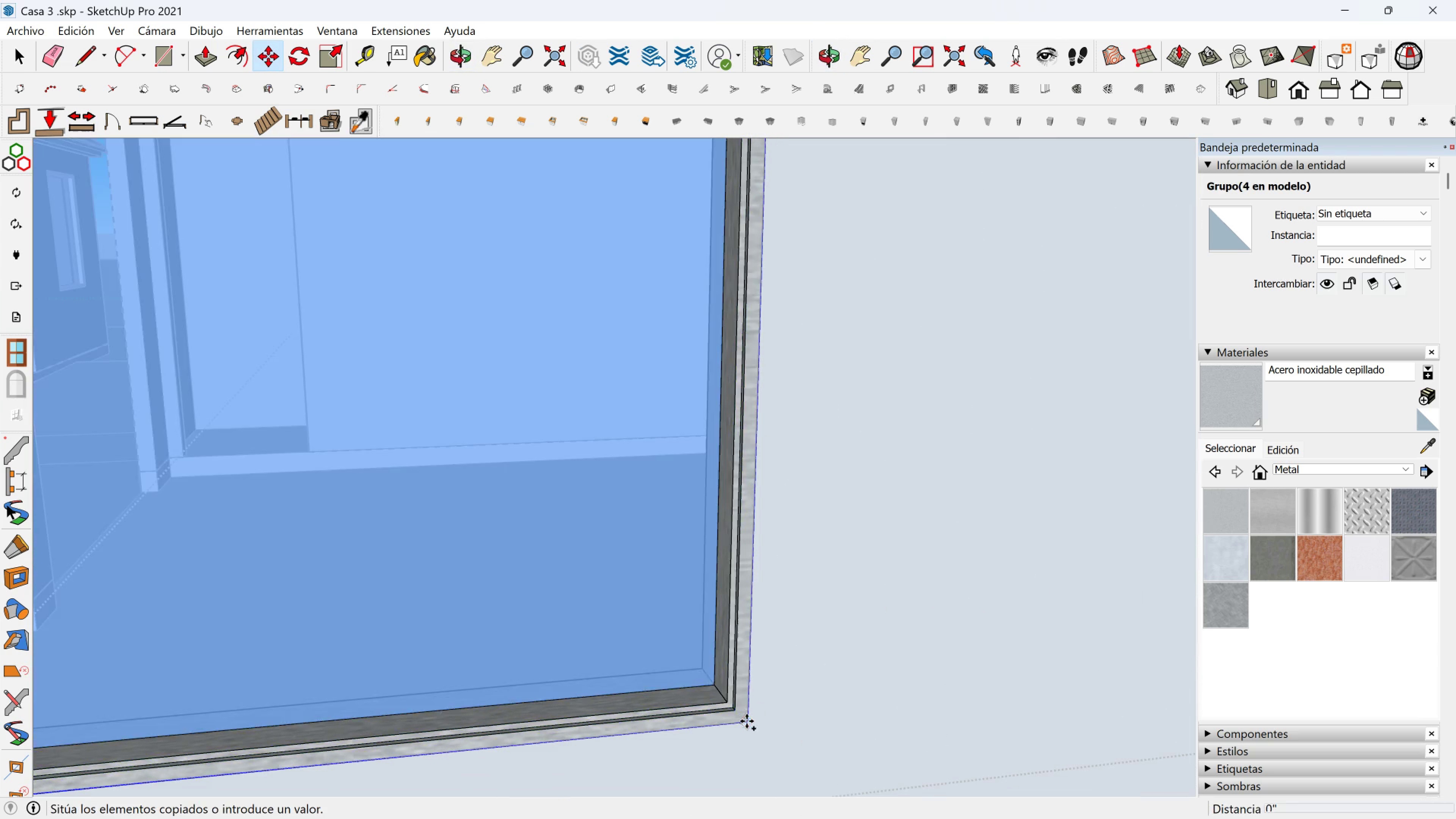 
key(Control+ControlLeft)
 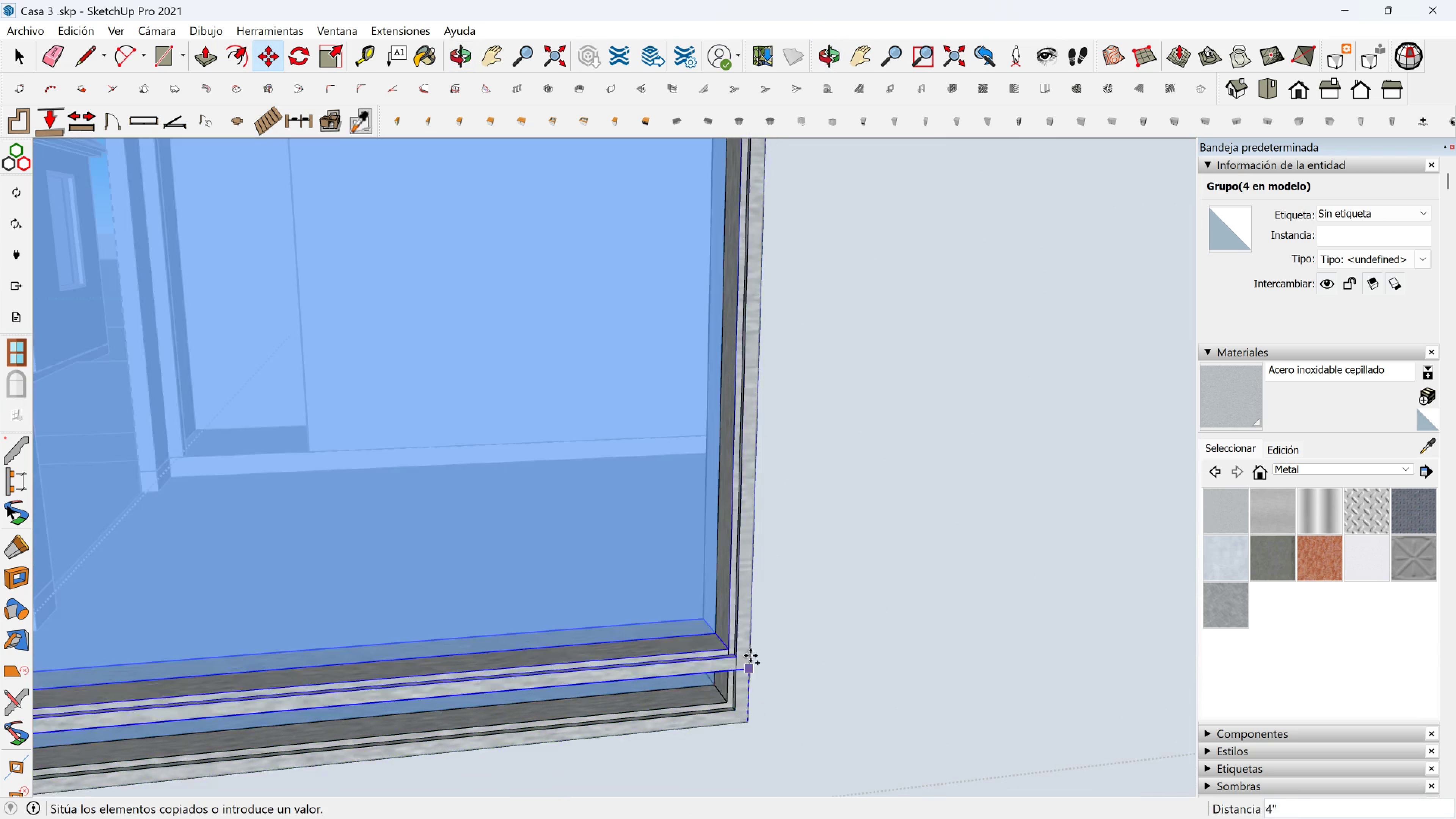 
scroll: coordinate [788, 613], scroll_direction: down, amount: 10.0